 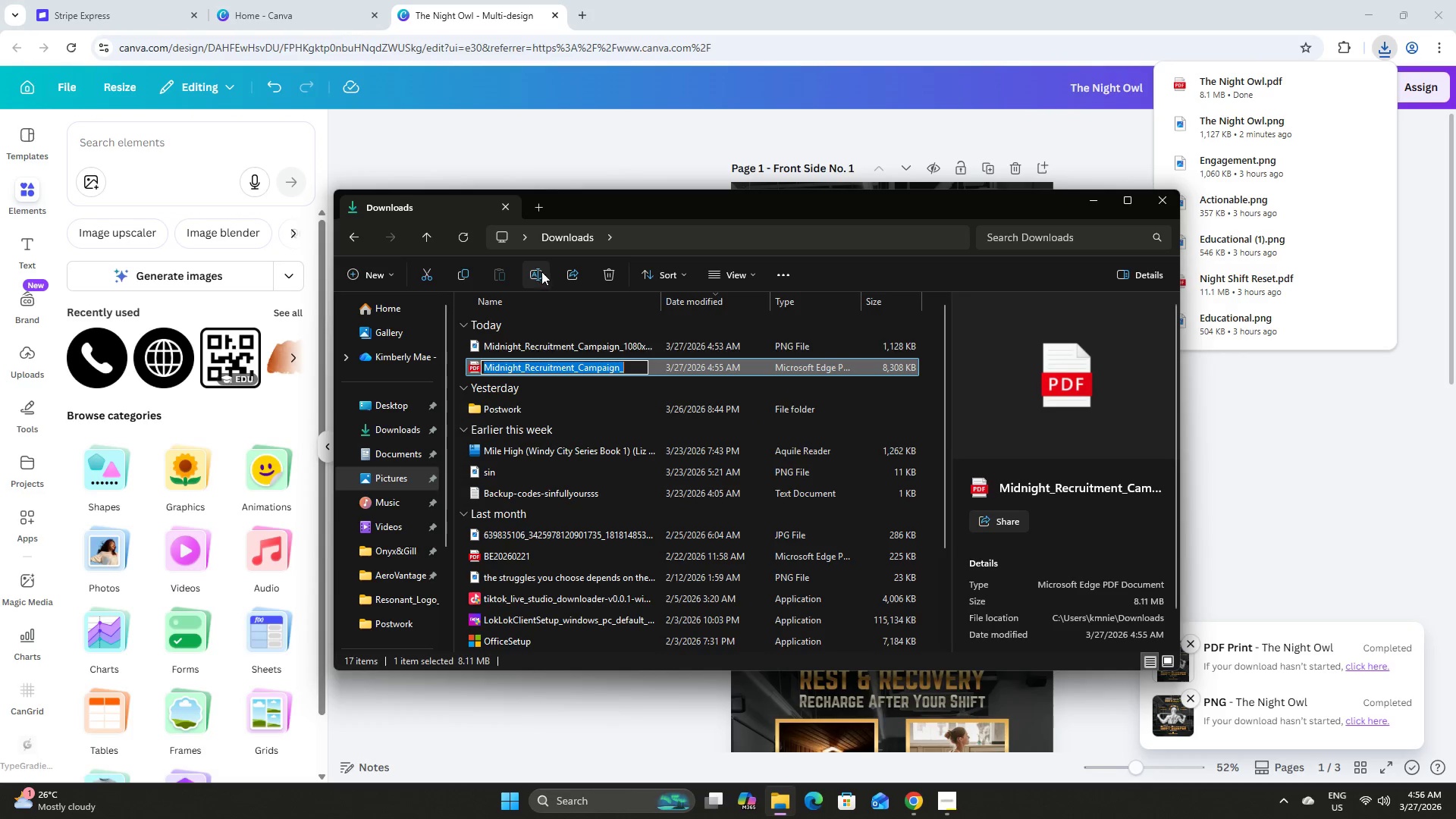 
left_click([632, 365])
 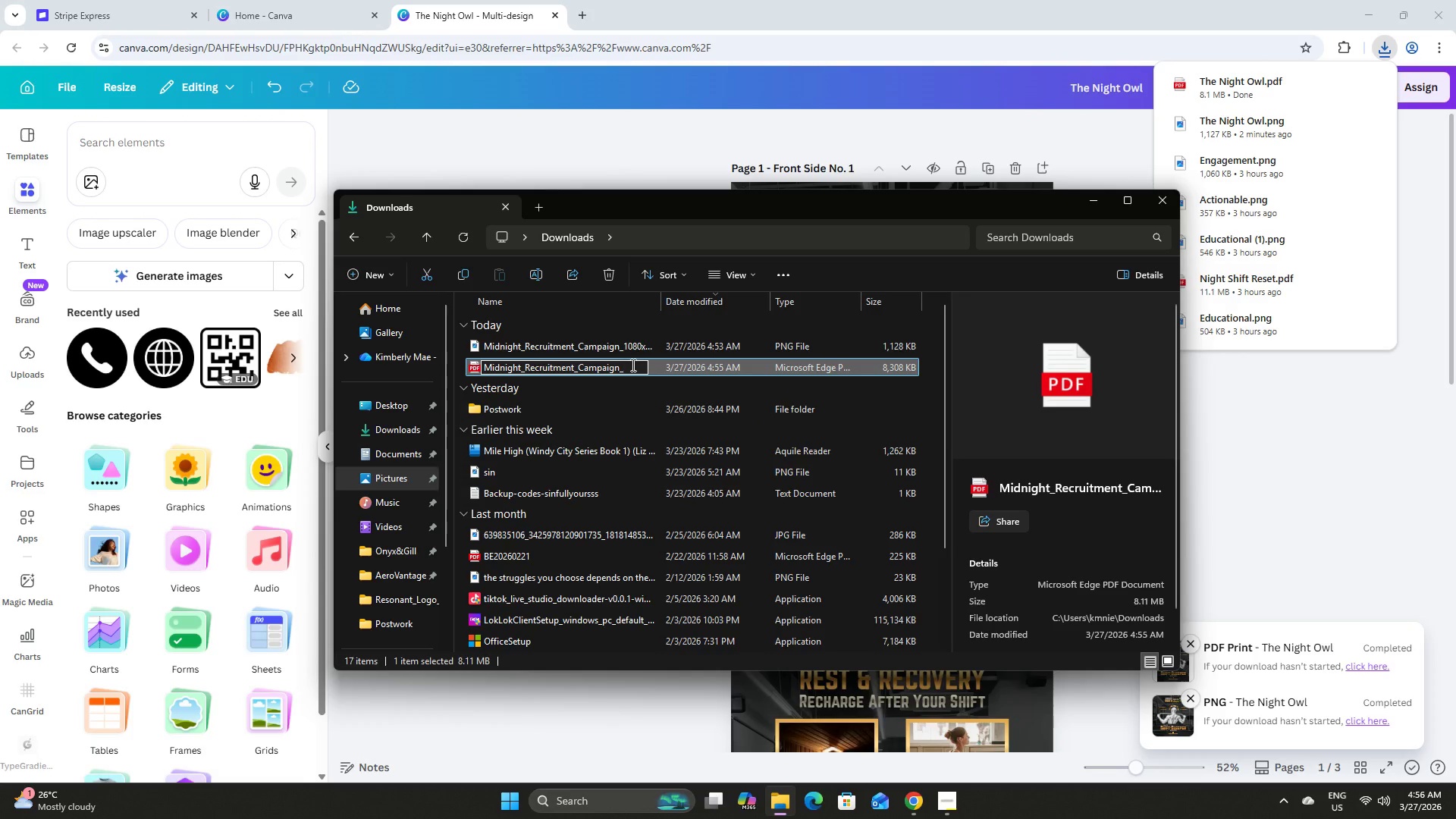 
type(Print-ready)
 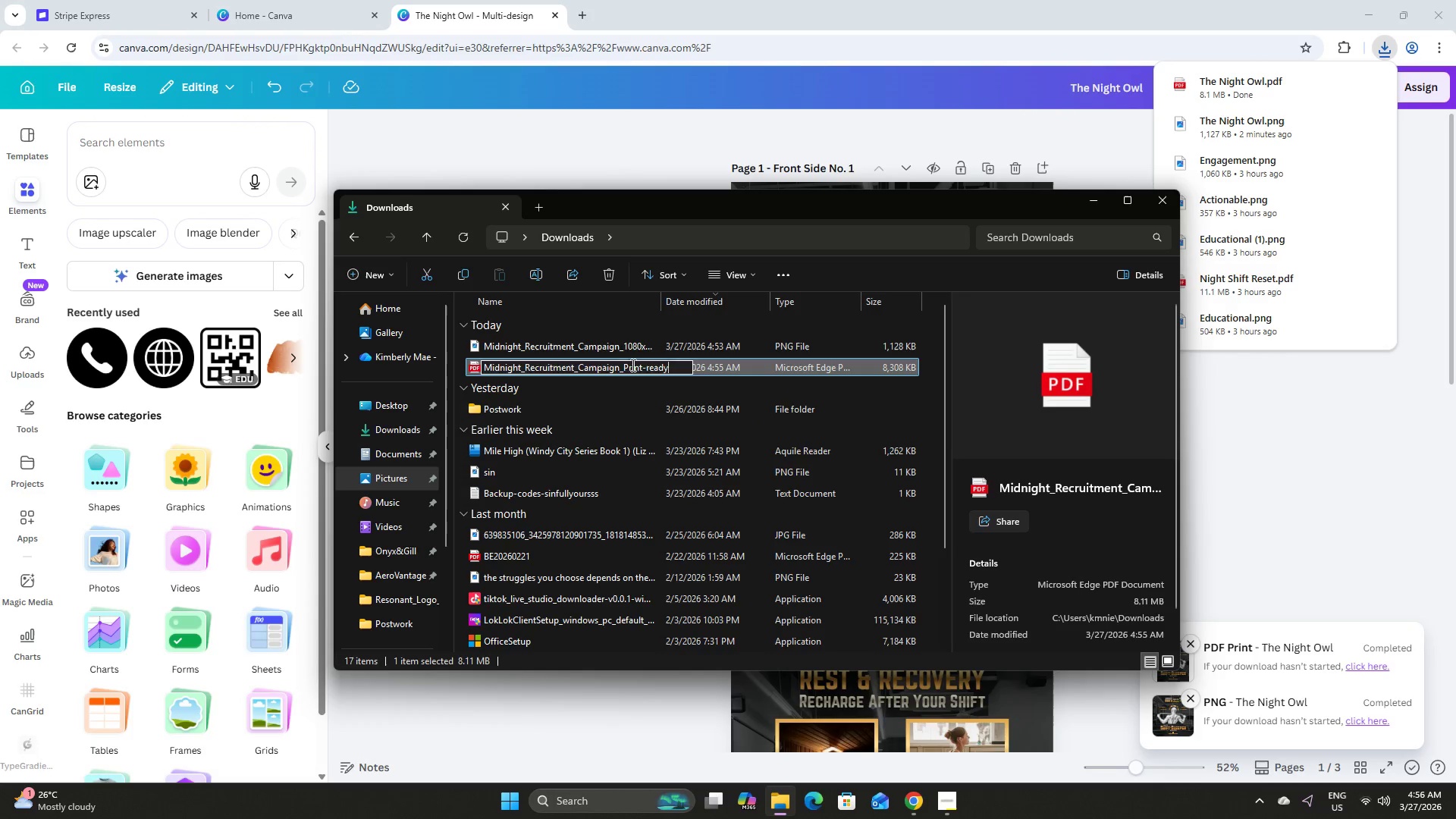 
key(Enter)
 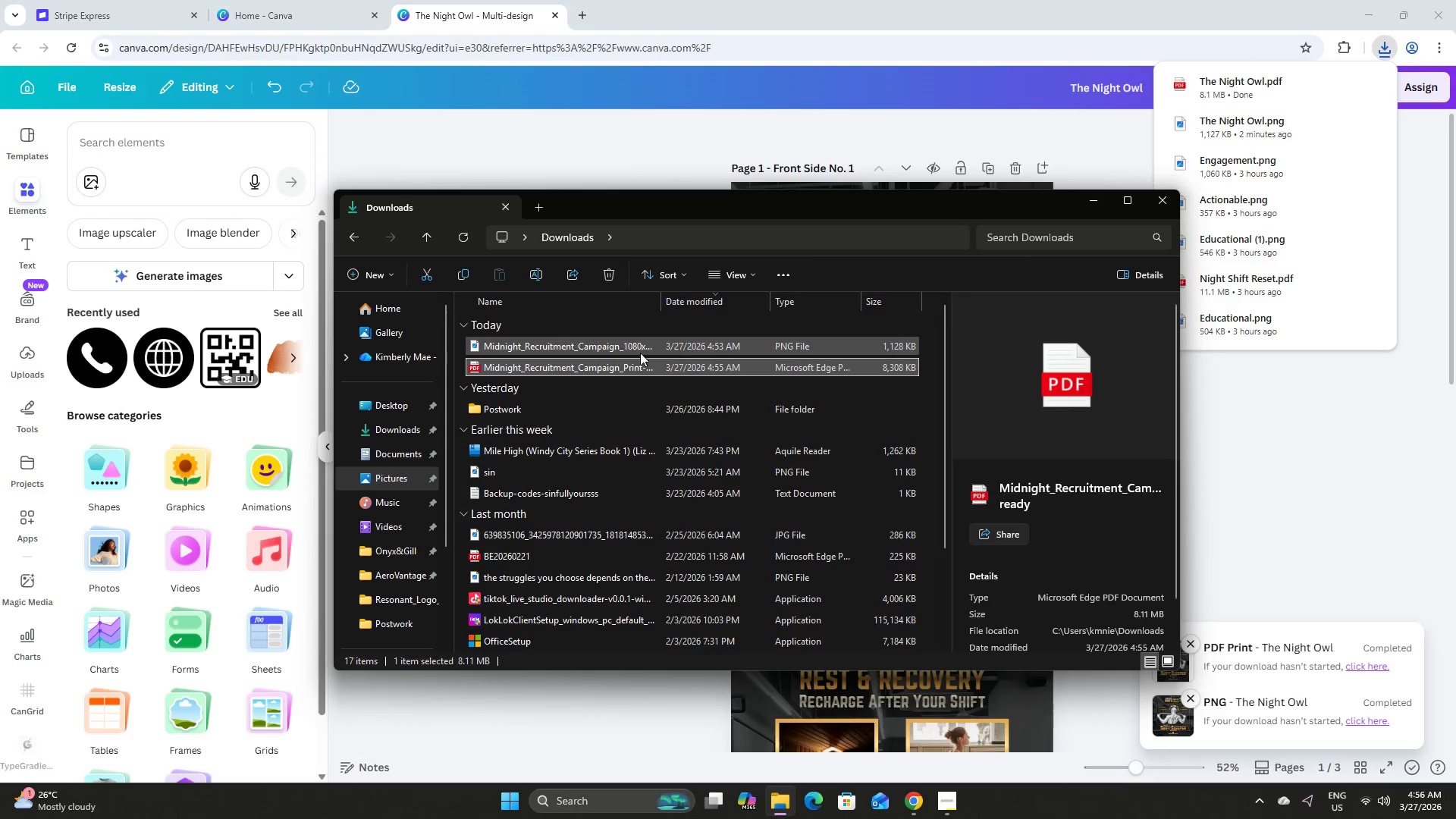 
left_click([1091, 202])
 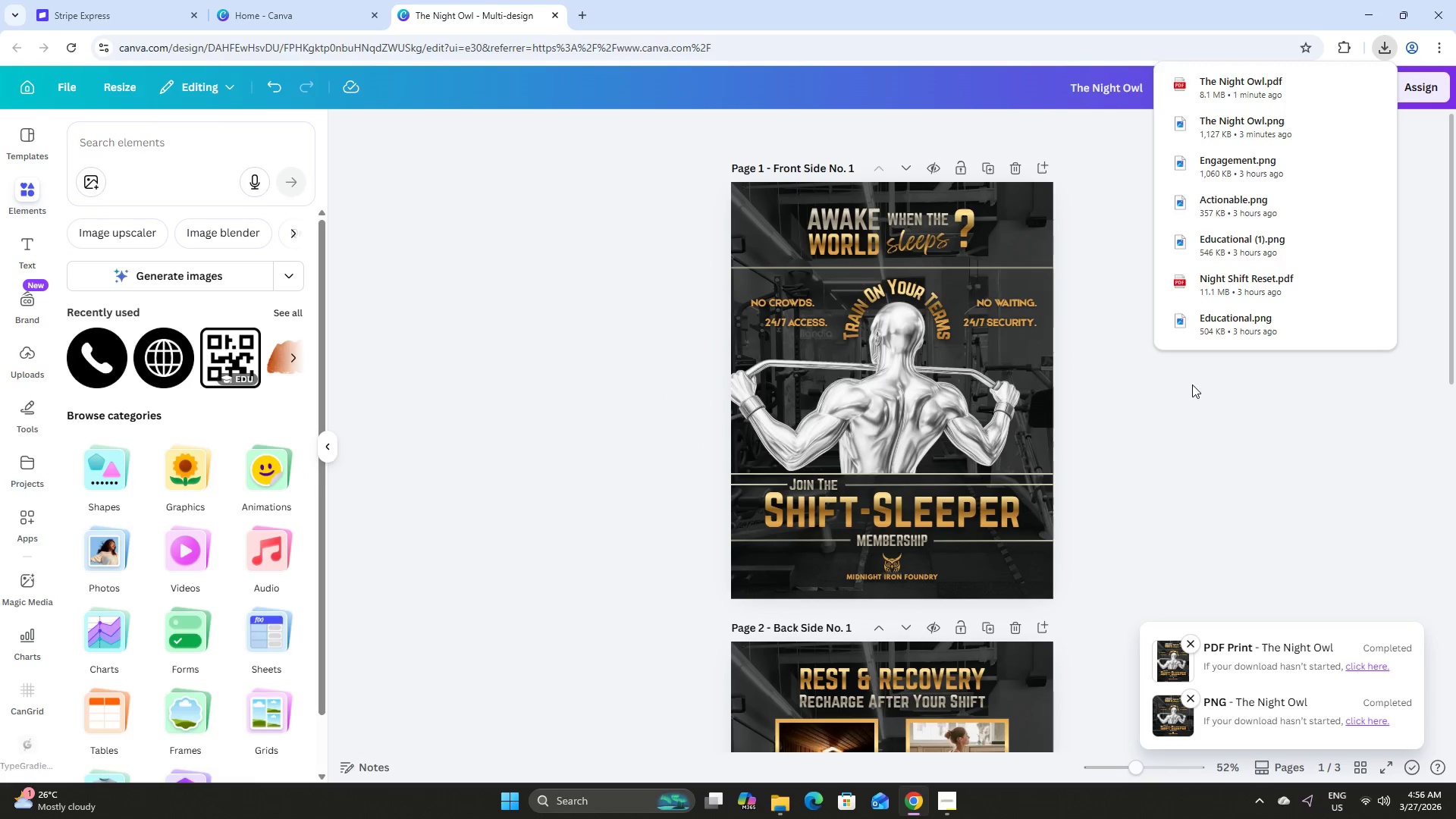 
left_click([1210, 416])
 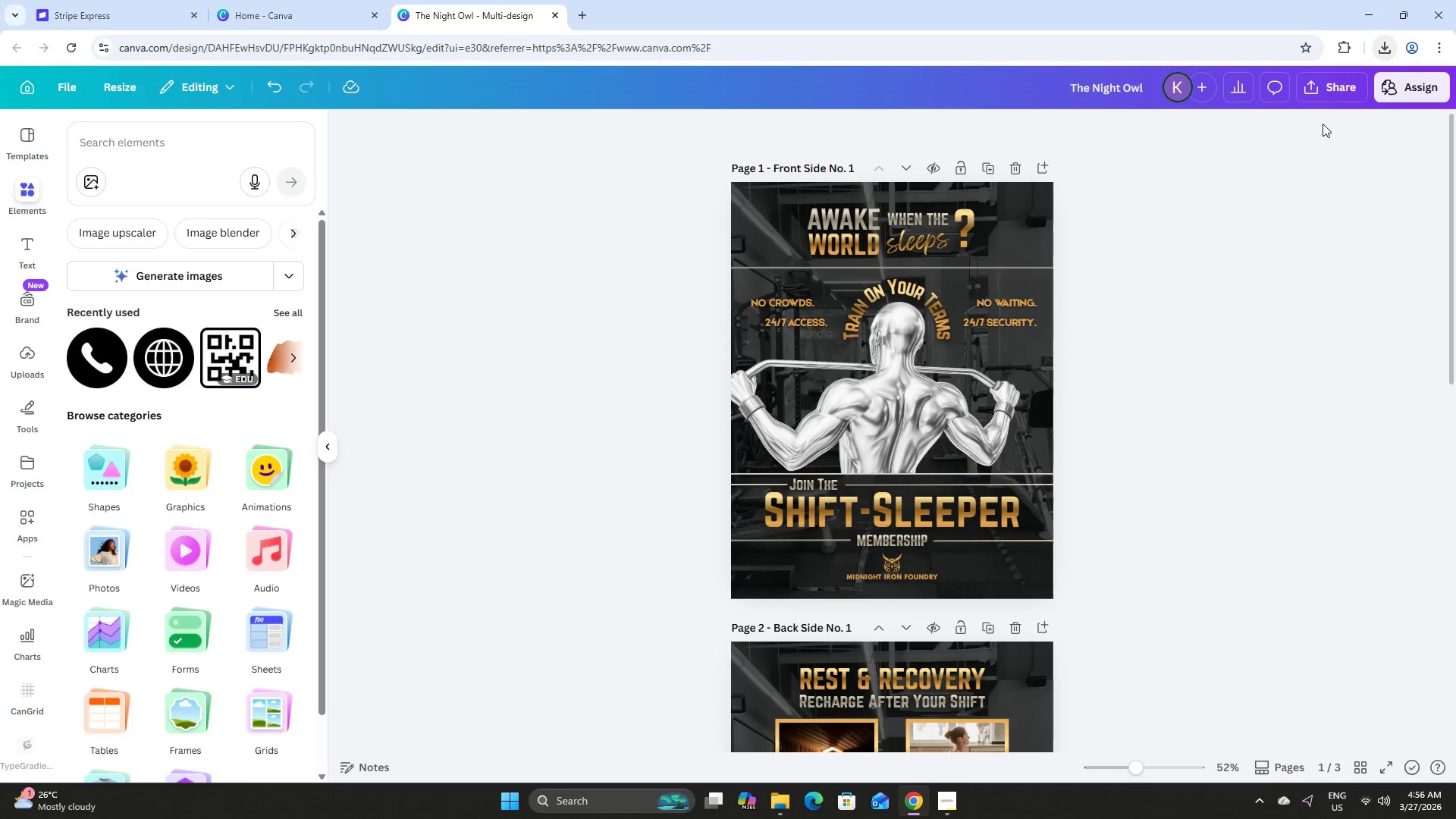 
left_click([1323, 85])
 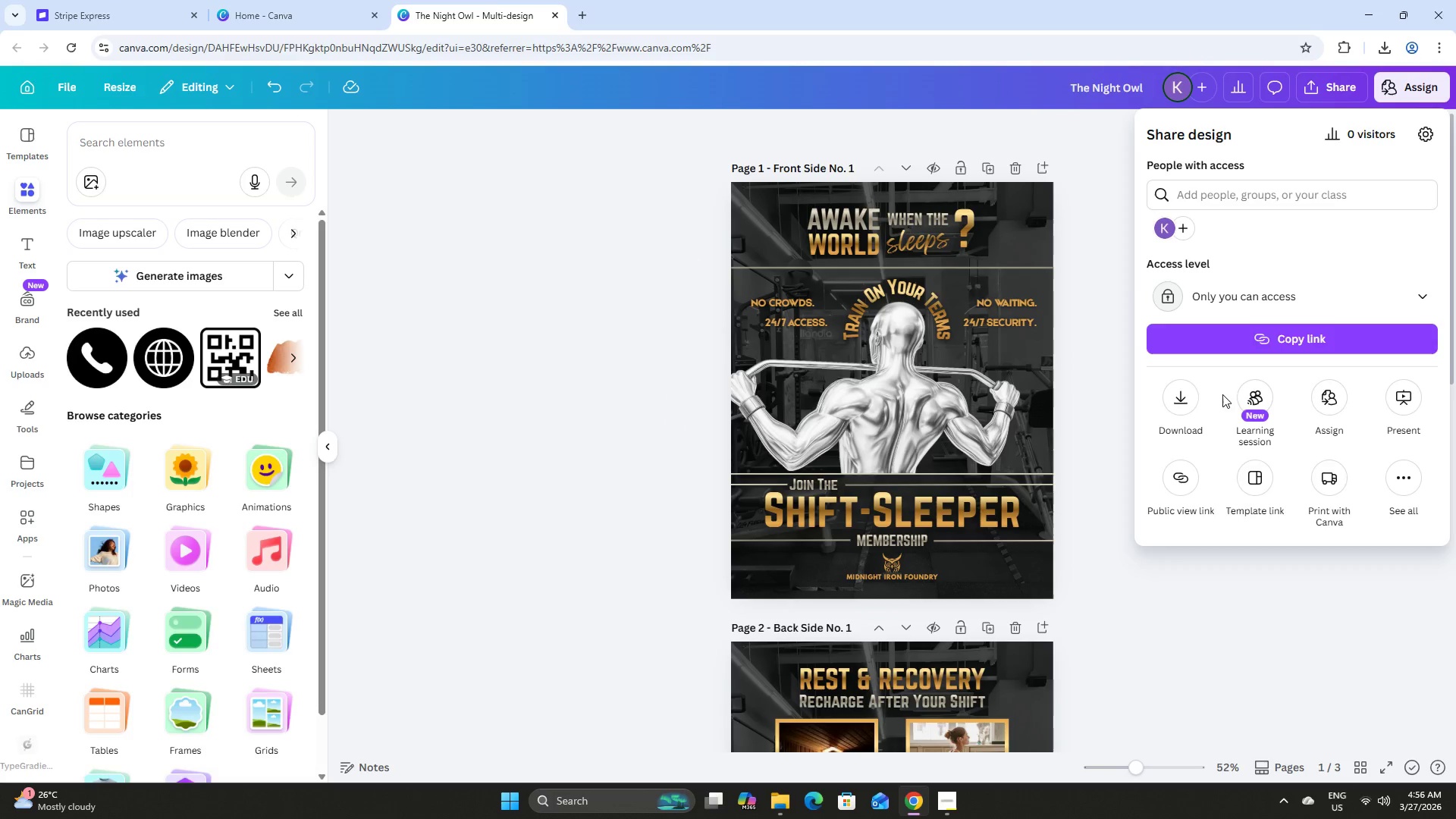 
left_click([1187, 399])
 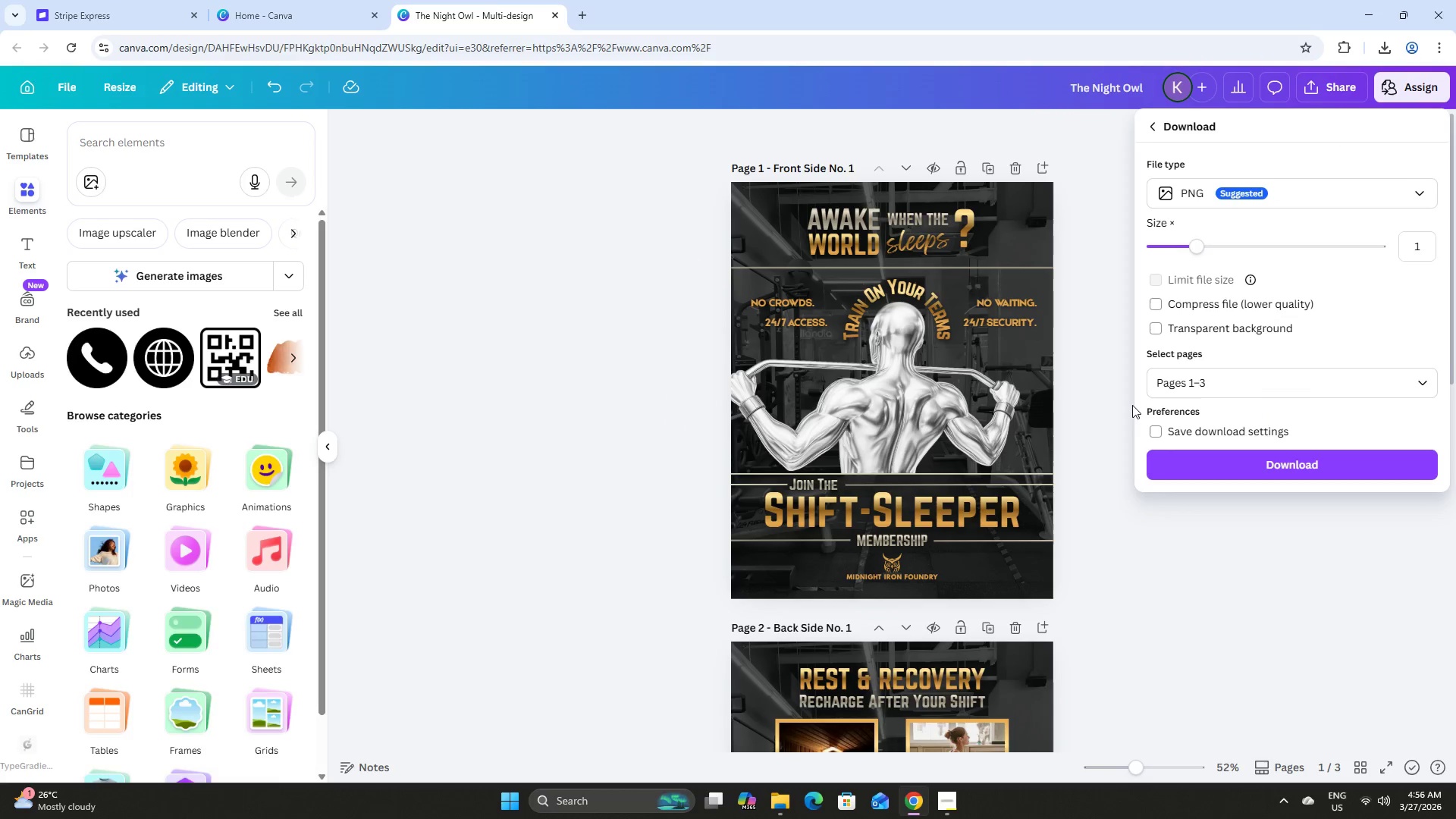 
left_click([1101, 393])
 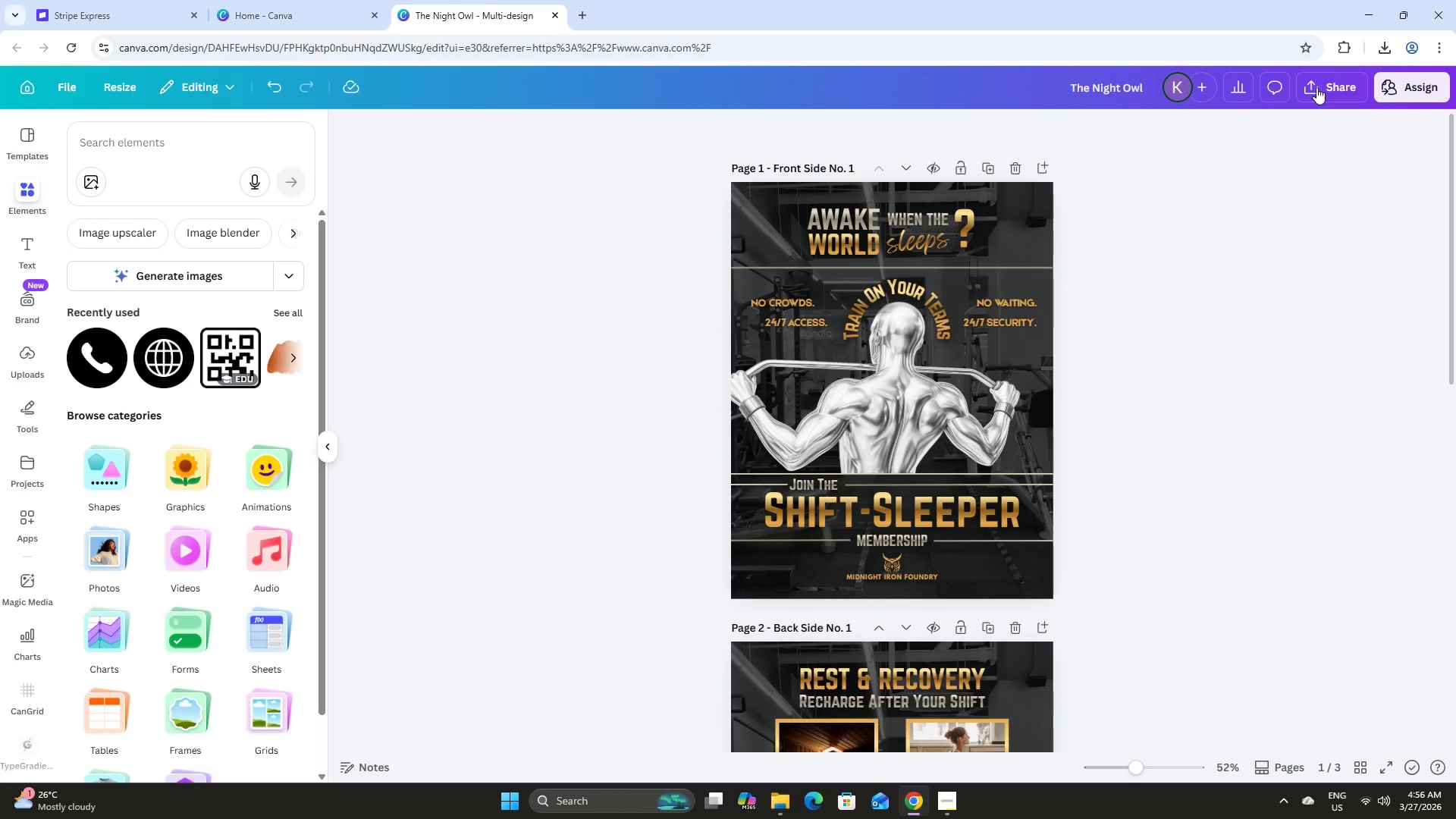 
left_click([1314, 82])
 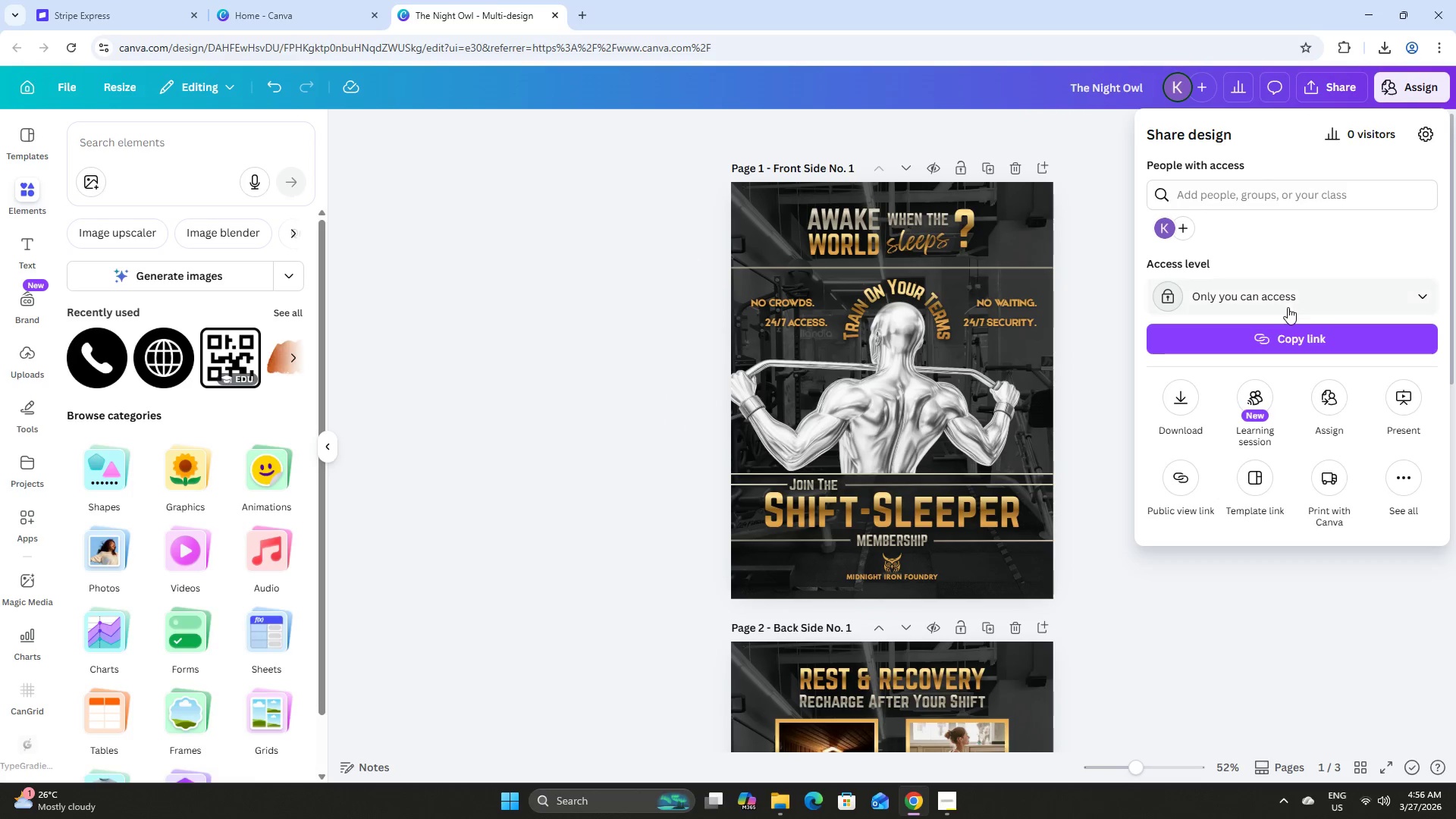 
left_click([1318, 293])
 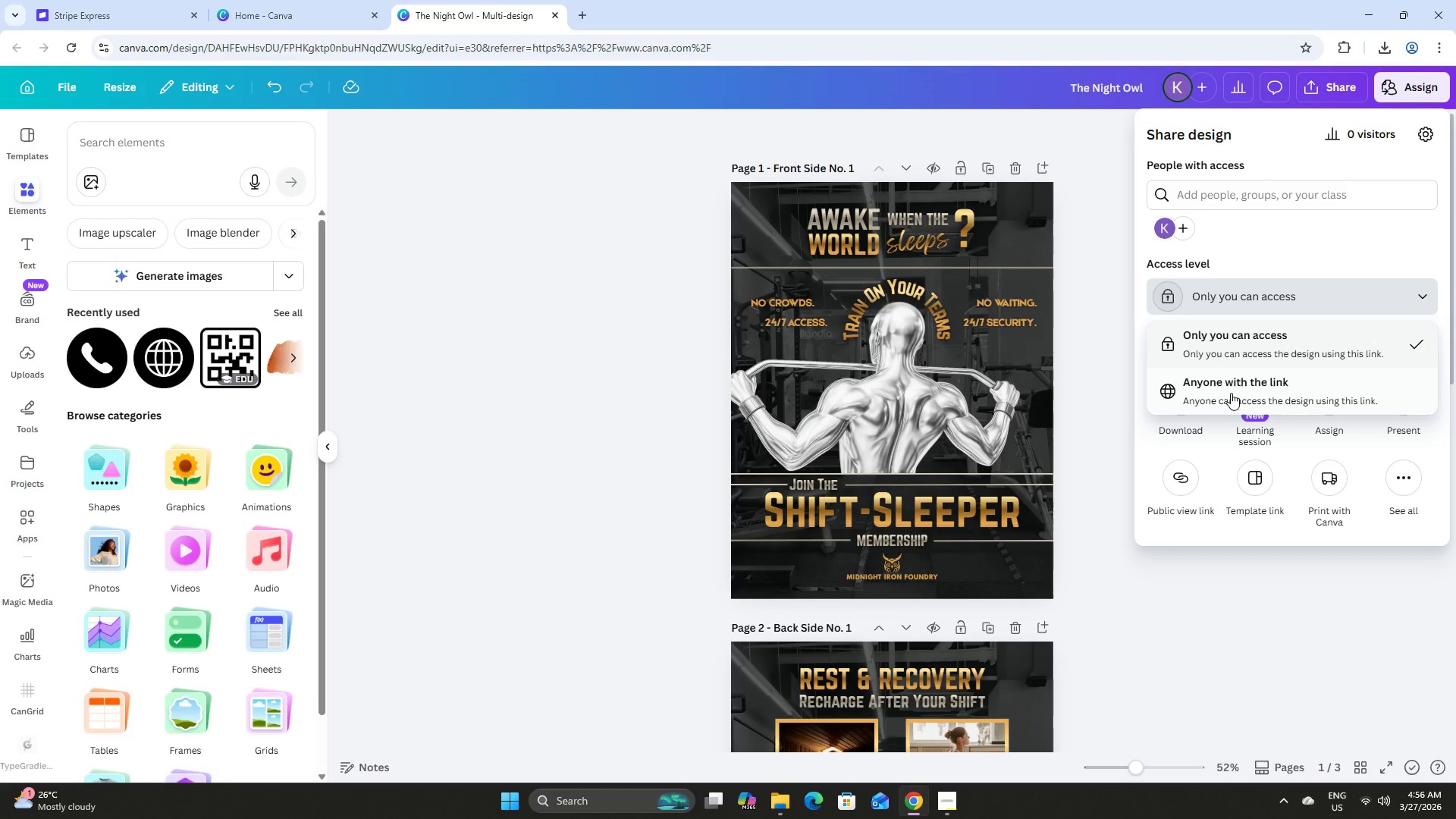 
left_click([1229, 397])
 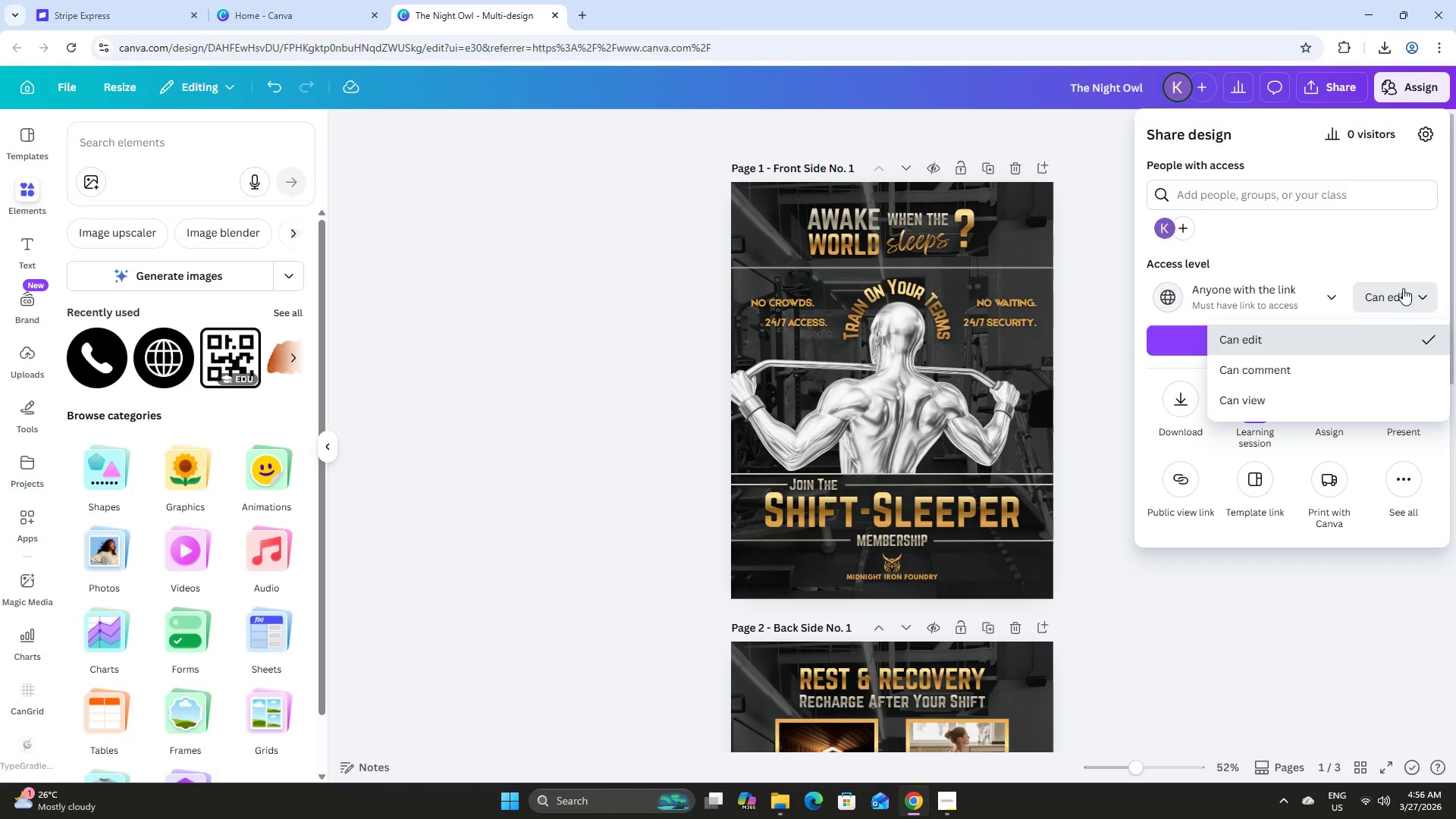 
double_click([1403, 288])
 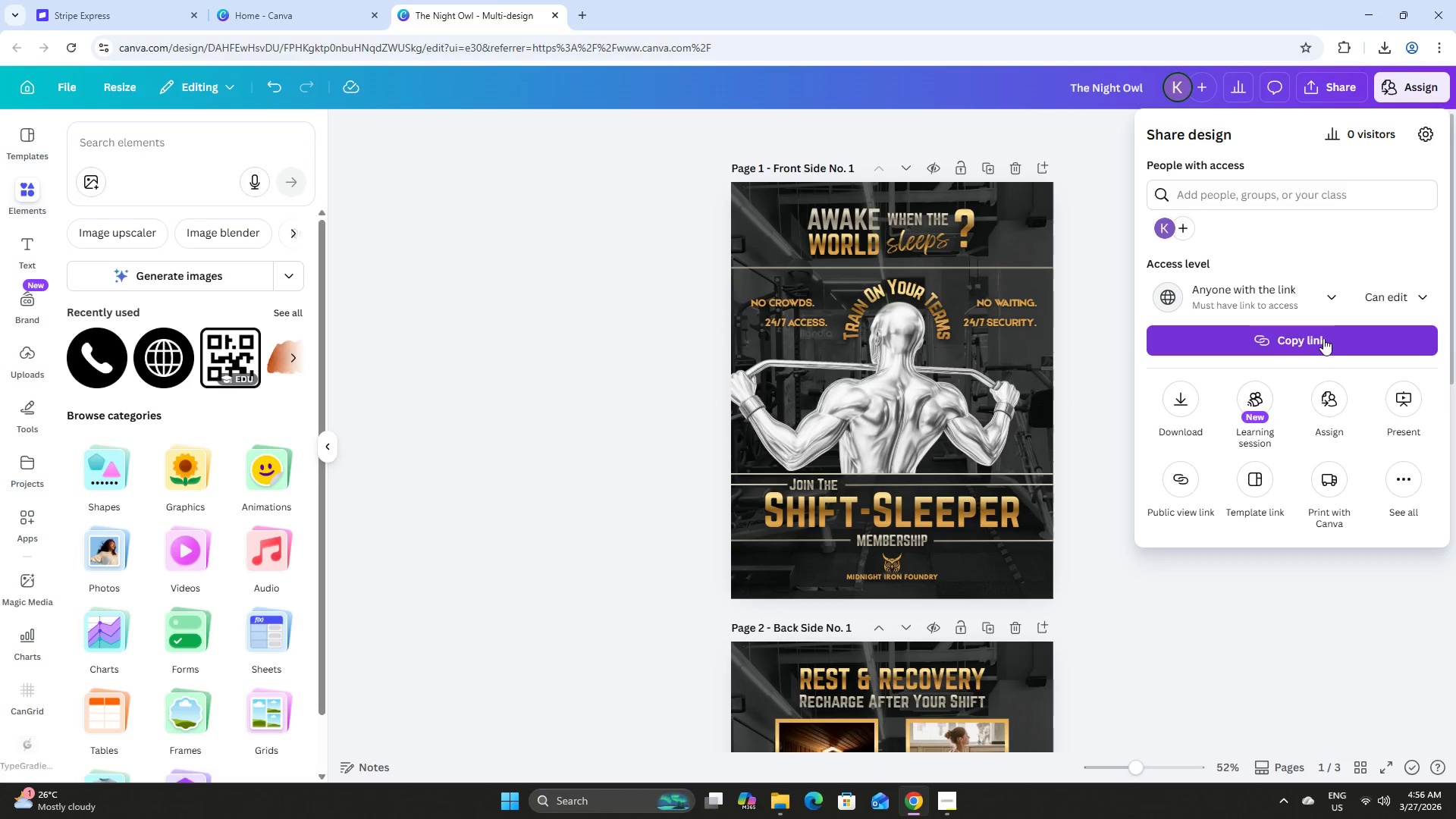 
left_click([1323, 338])
 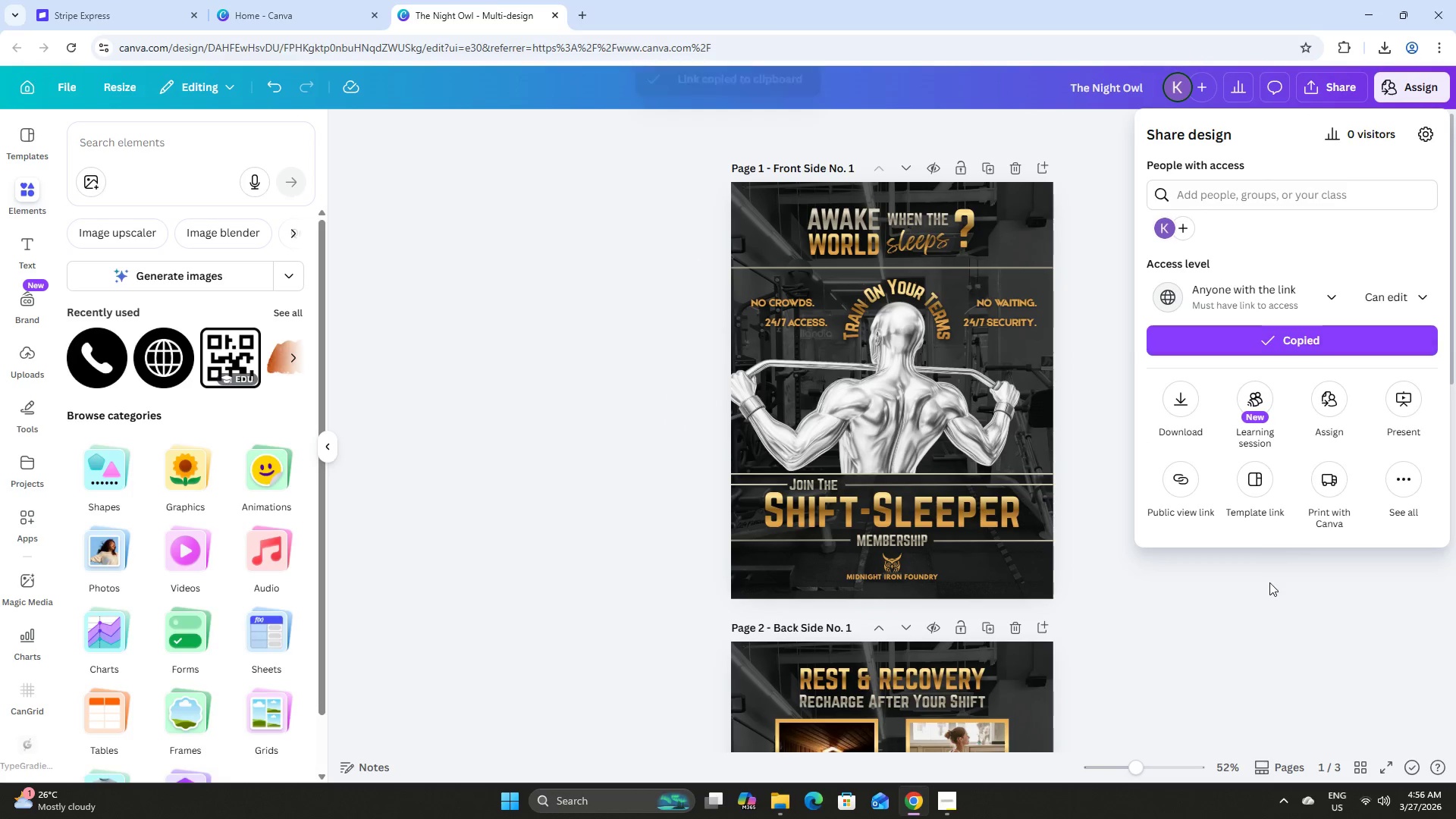 
left_click([1269, 587])
 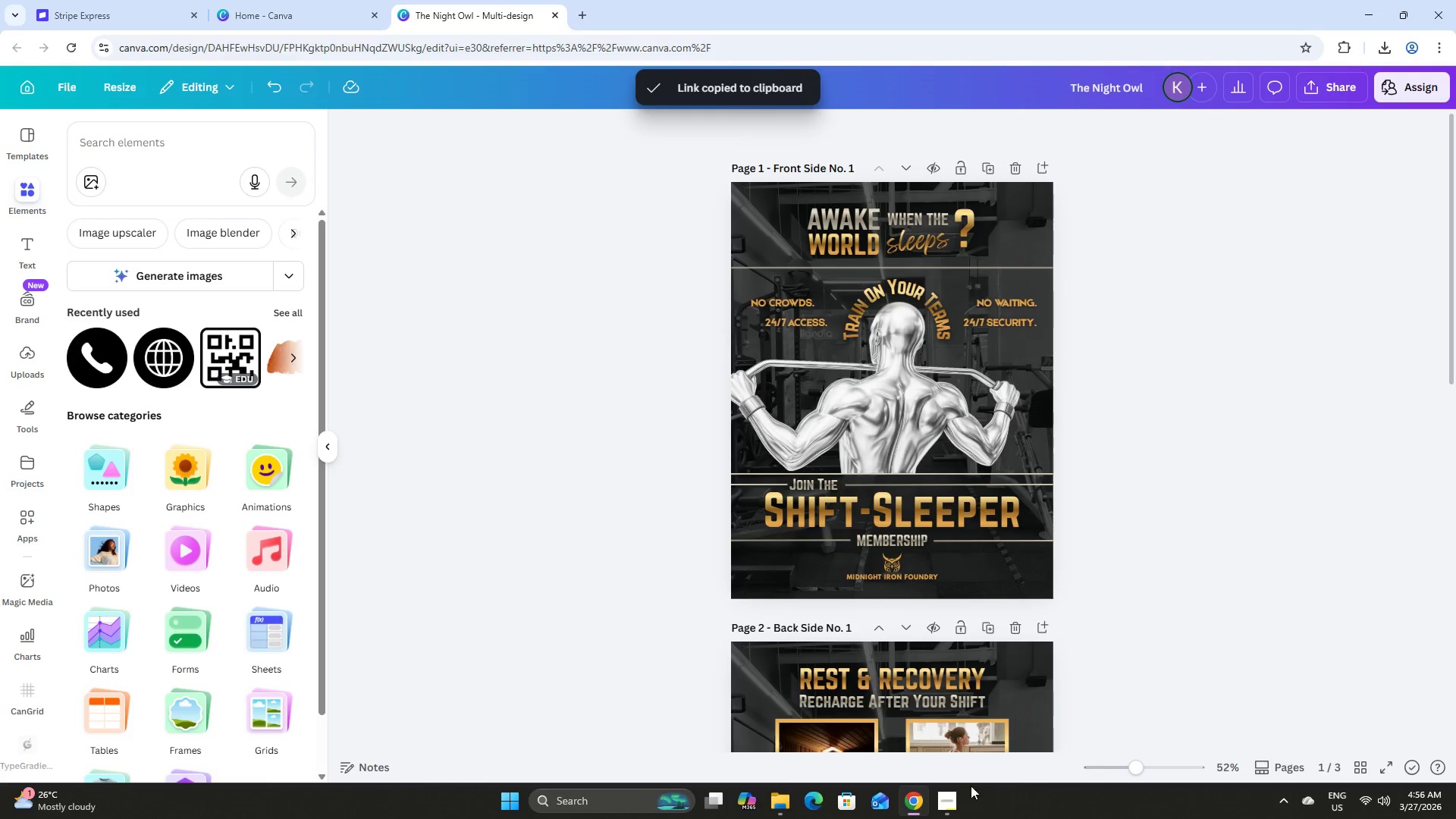 
left_click([952, 796])